 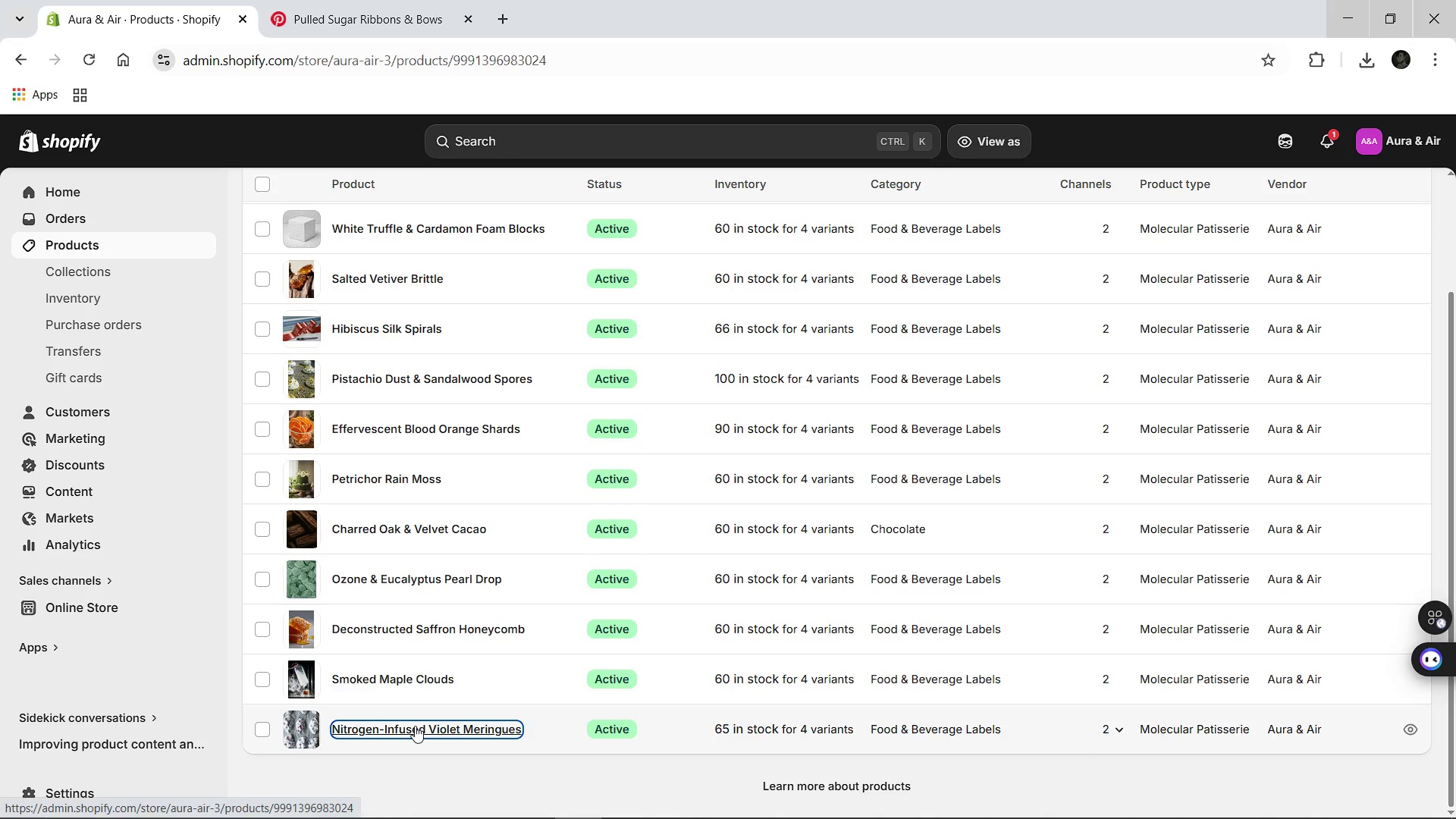 
mouse_move([623, 605])
 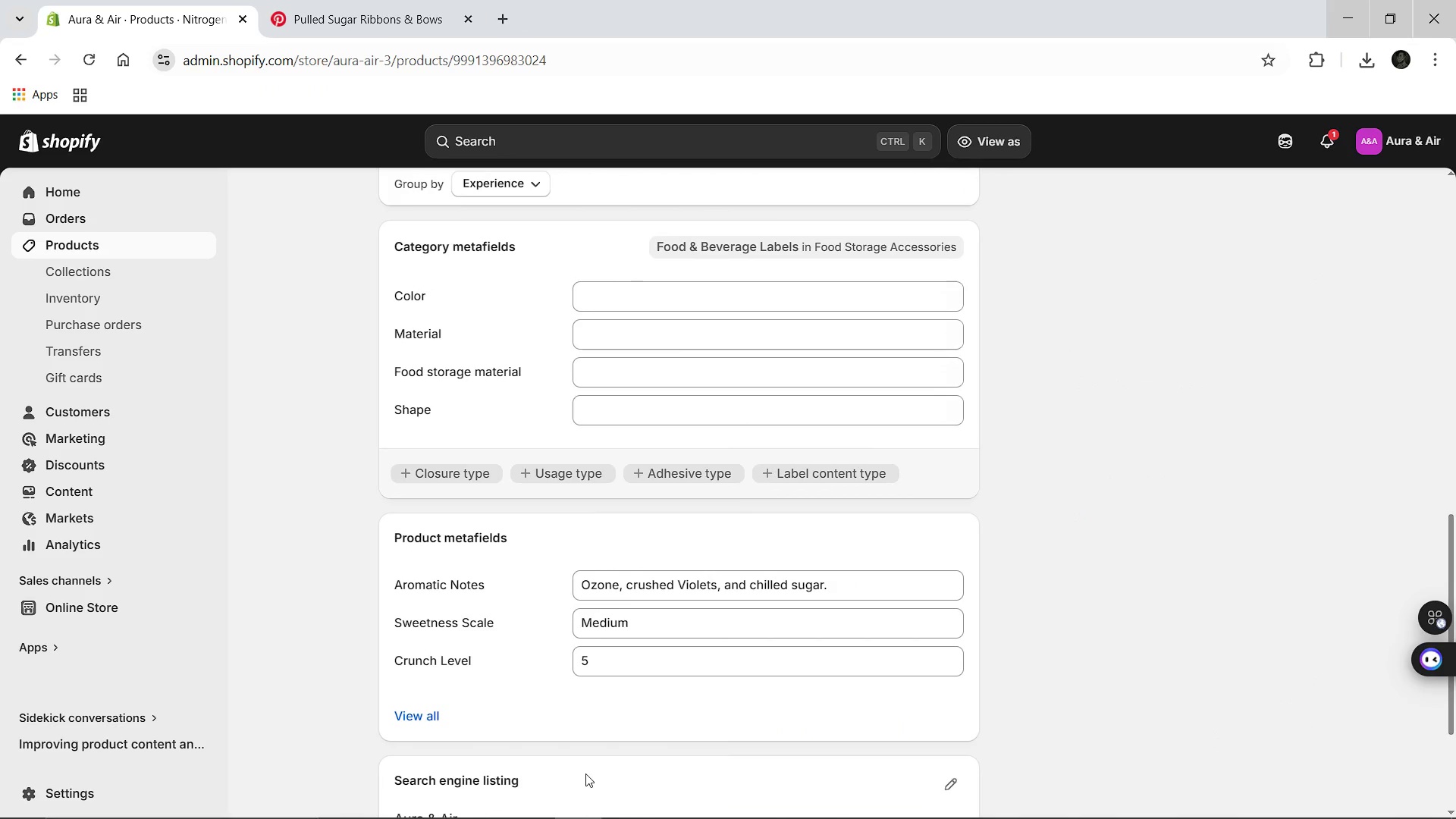 
mouse_move([586, 754])
 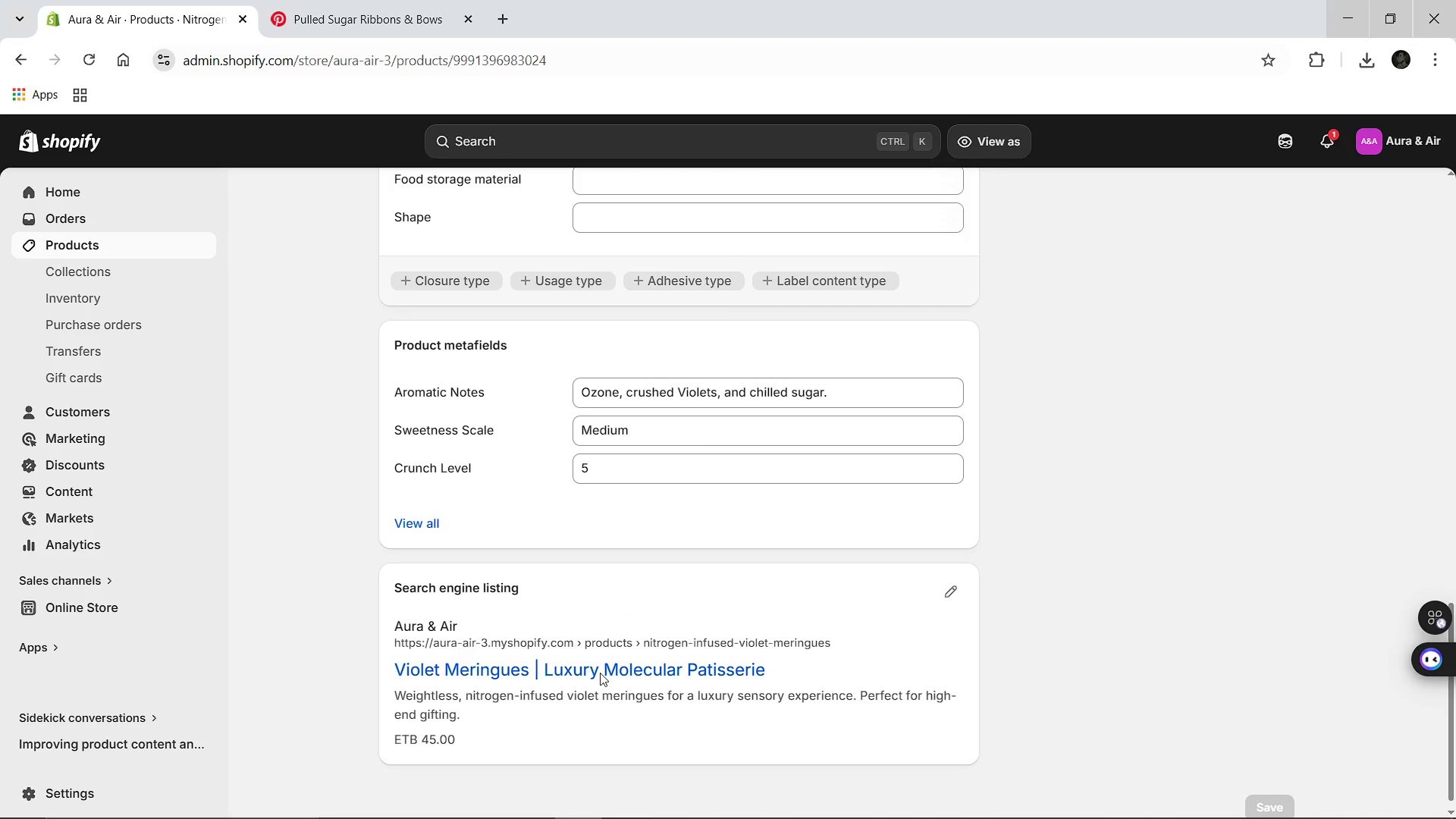 
wait(27.17)
 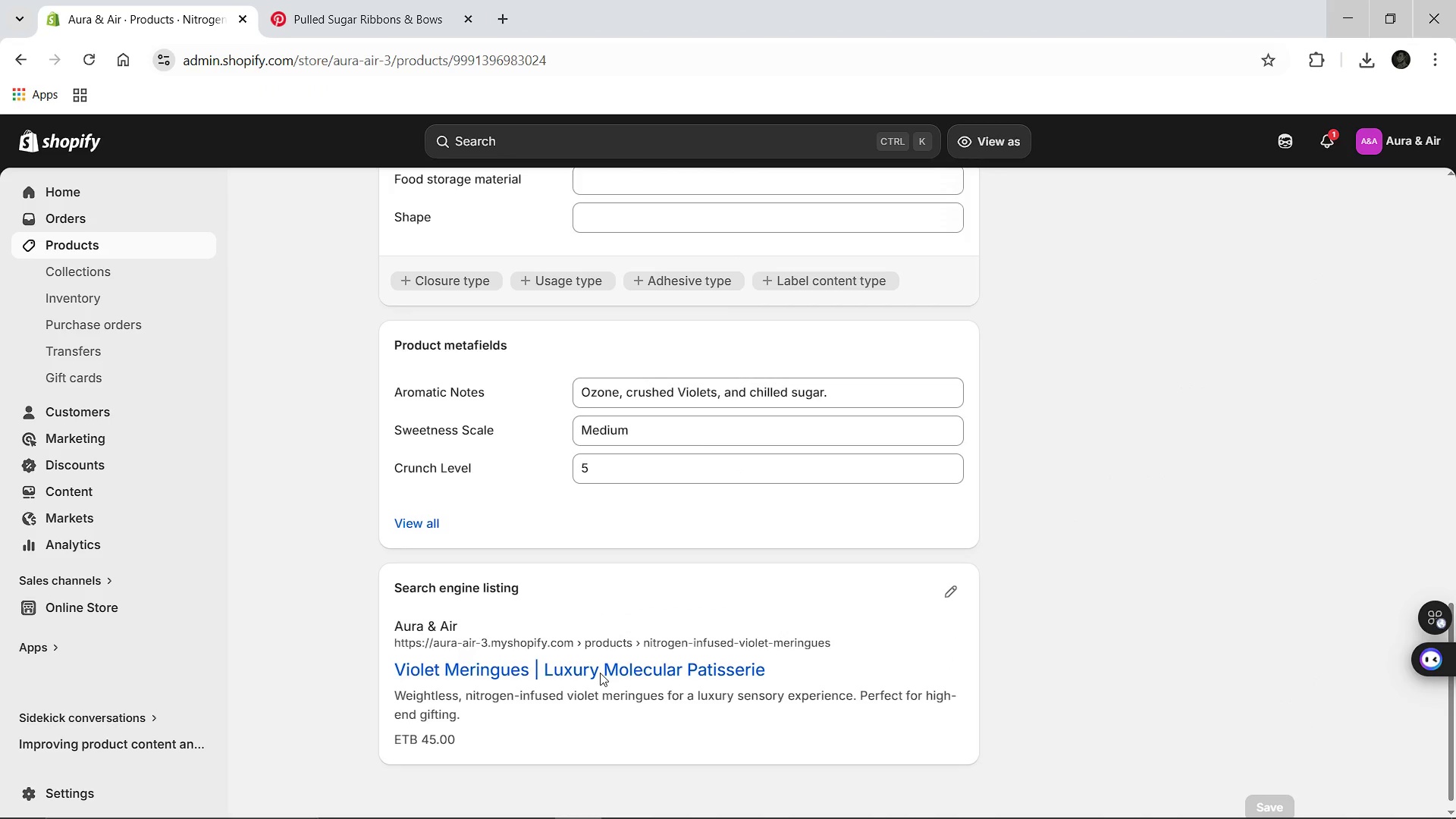 
left_click([727, 817])